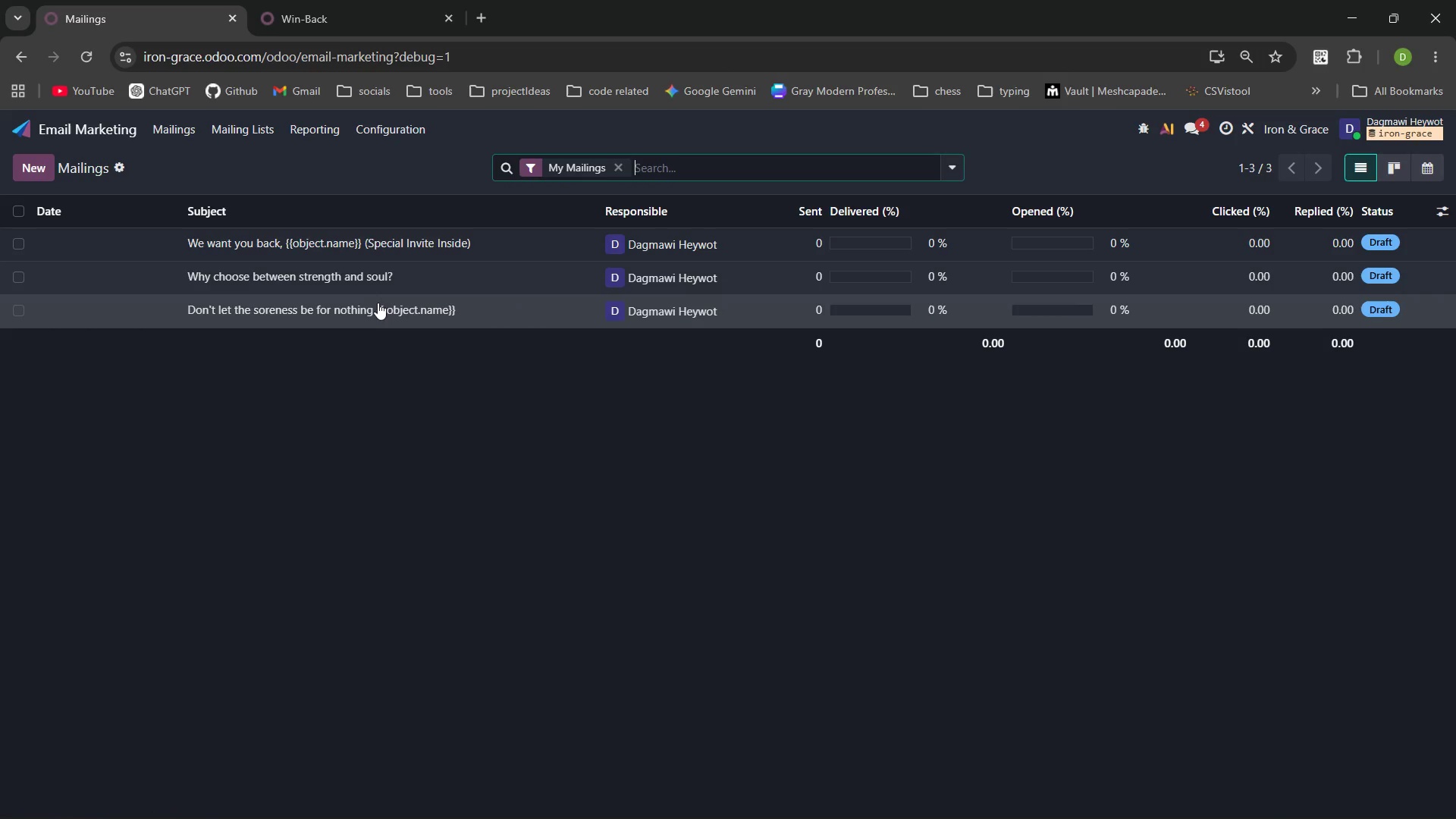 
left_click([380, 312])
 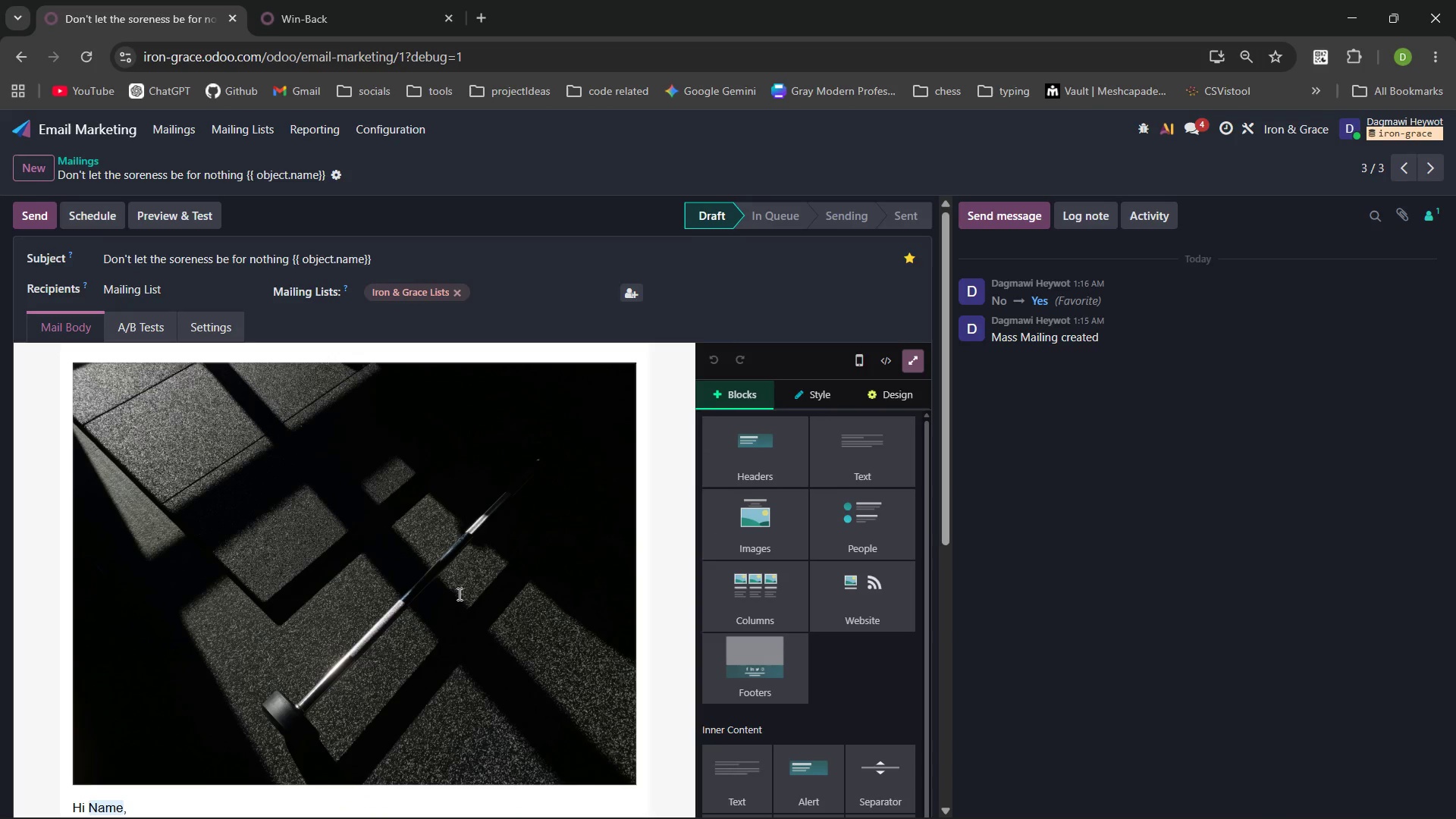 
key(PrintScreen)
 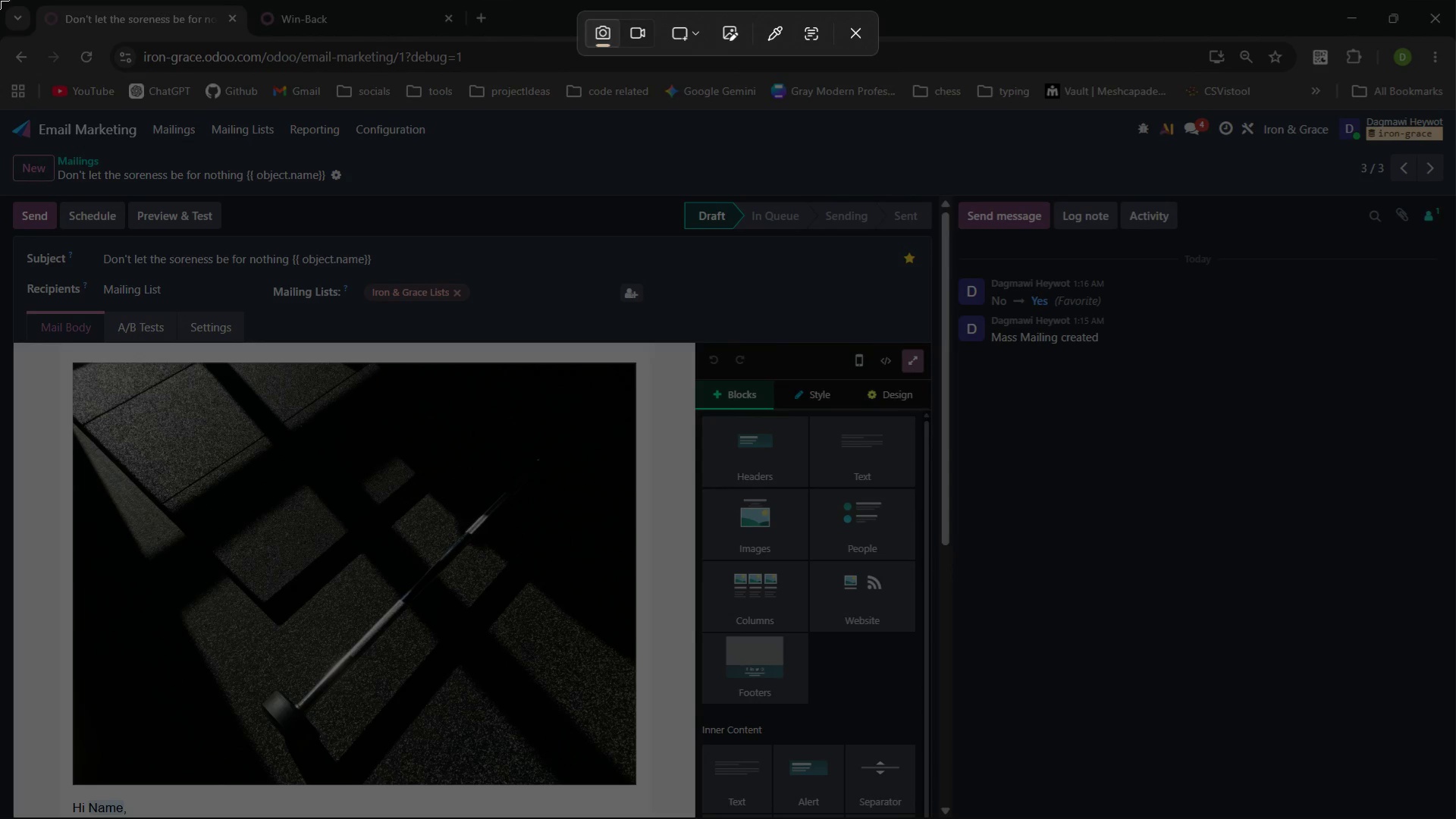 
left_click_drag(start_coordinate=[0, 0], to_coordinate=[1455, 818])
 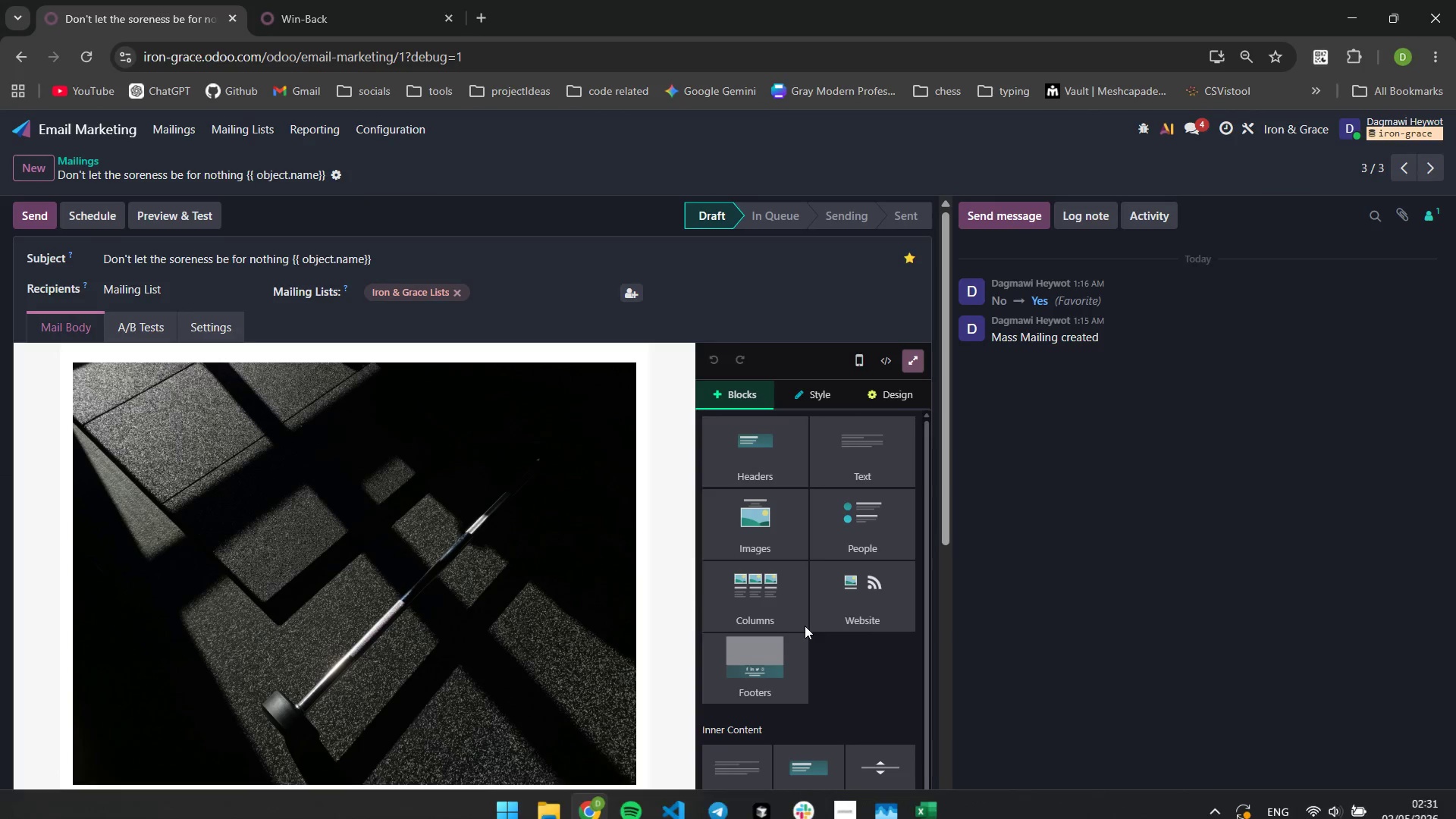 
mouse_move([635, 470])
 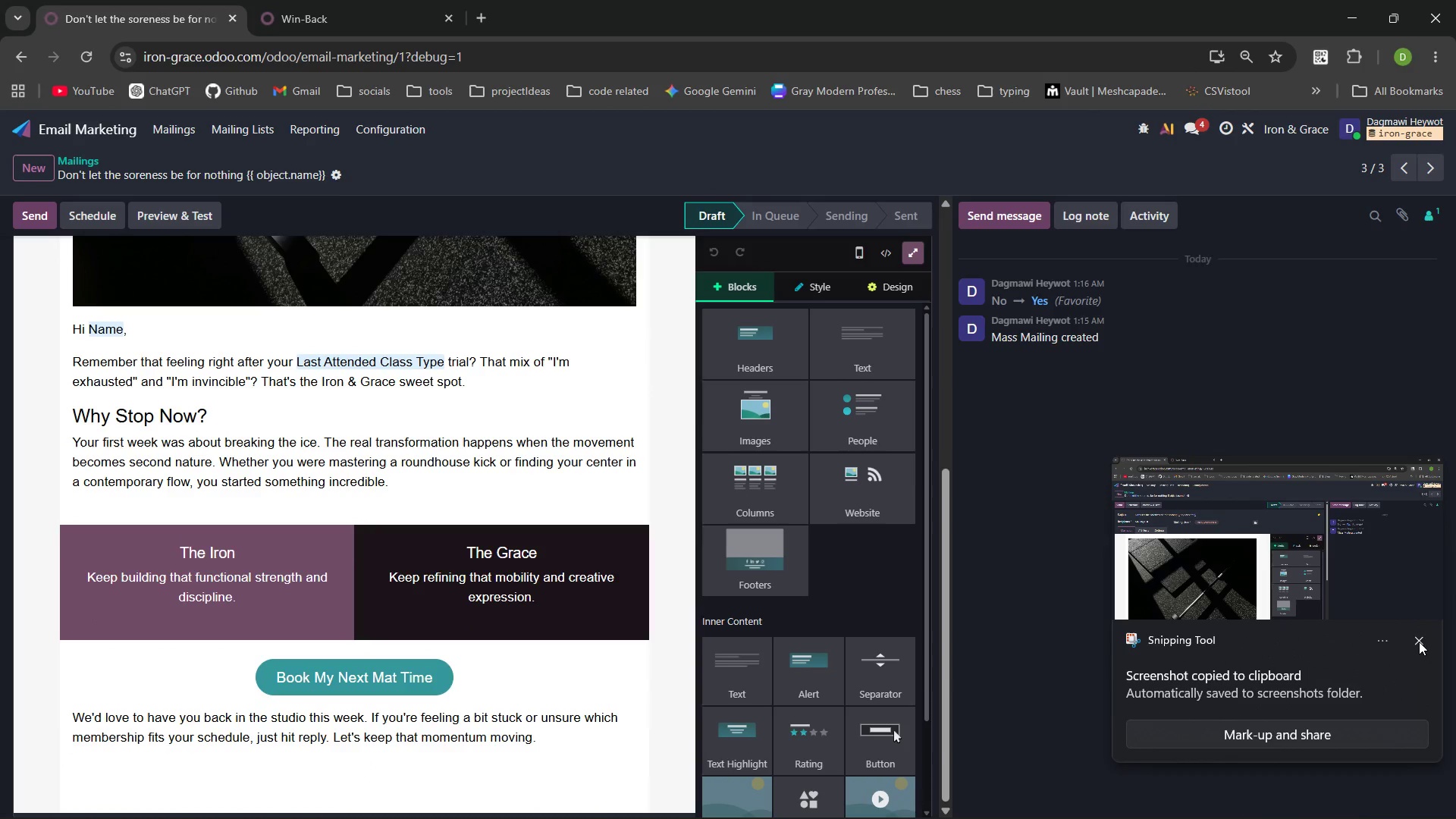 
left_click([1419, 640])
 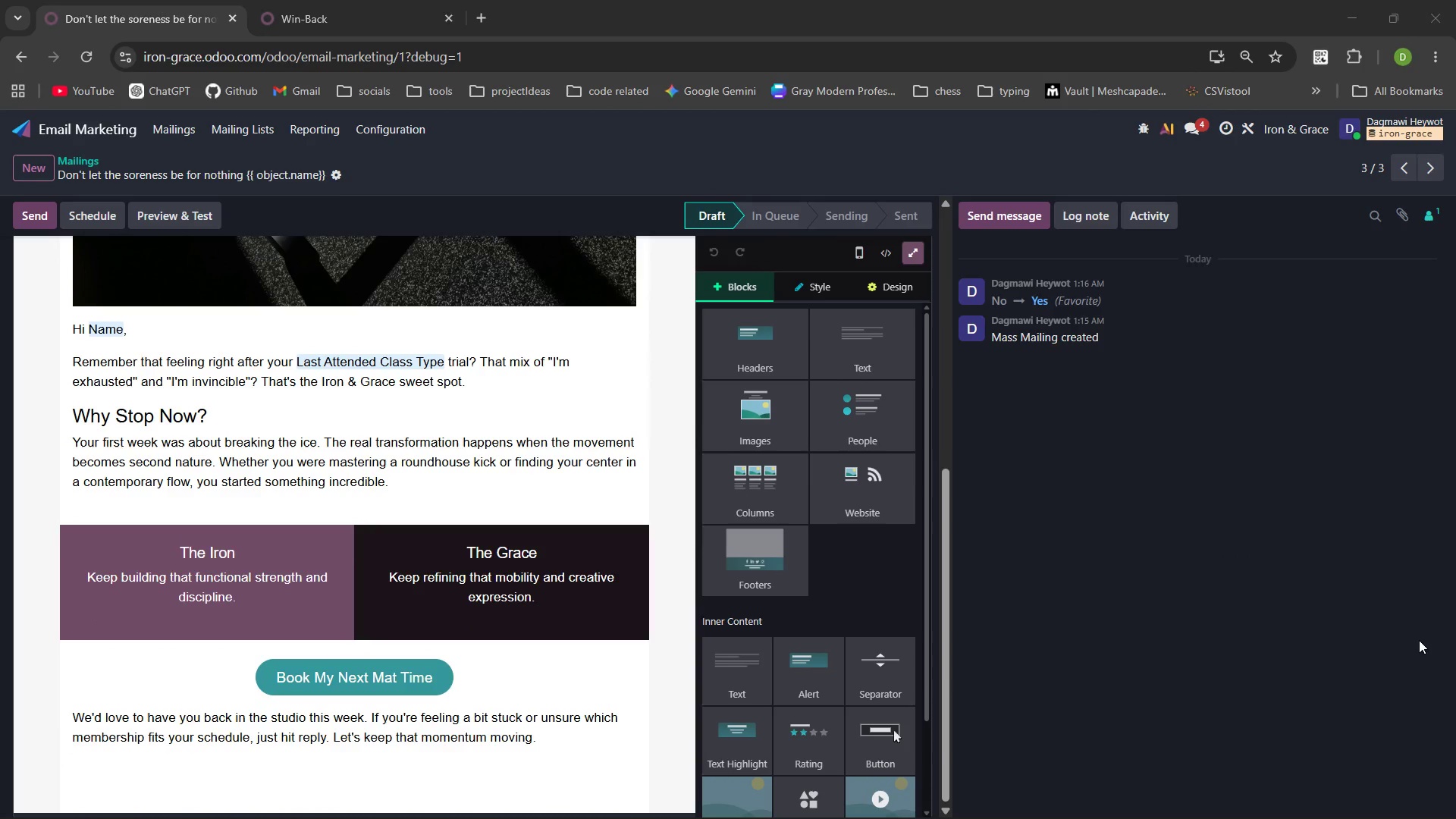 
key(PrintScreen)
 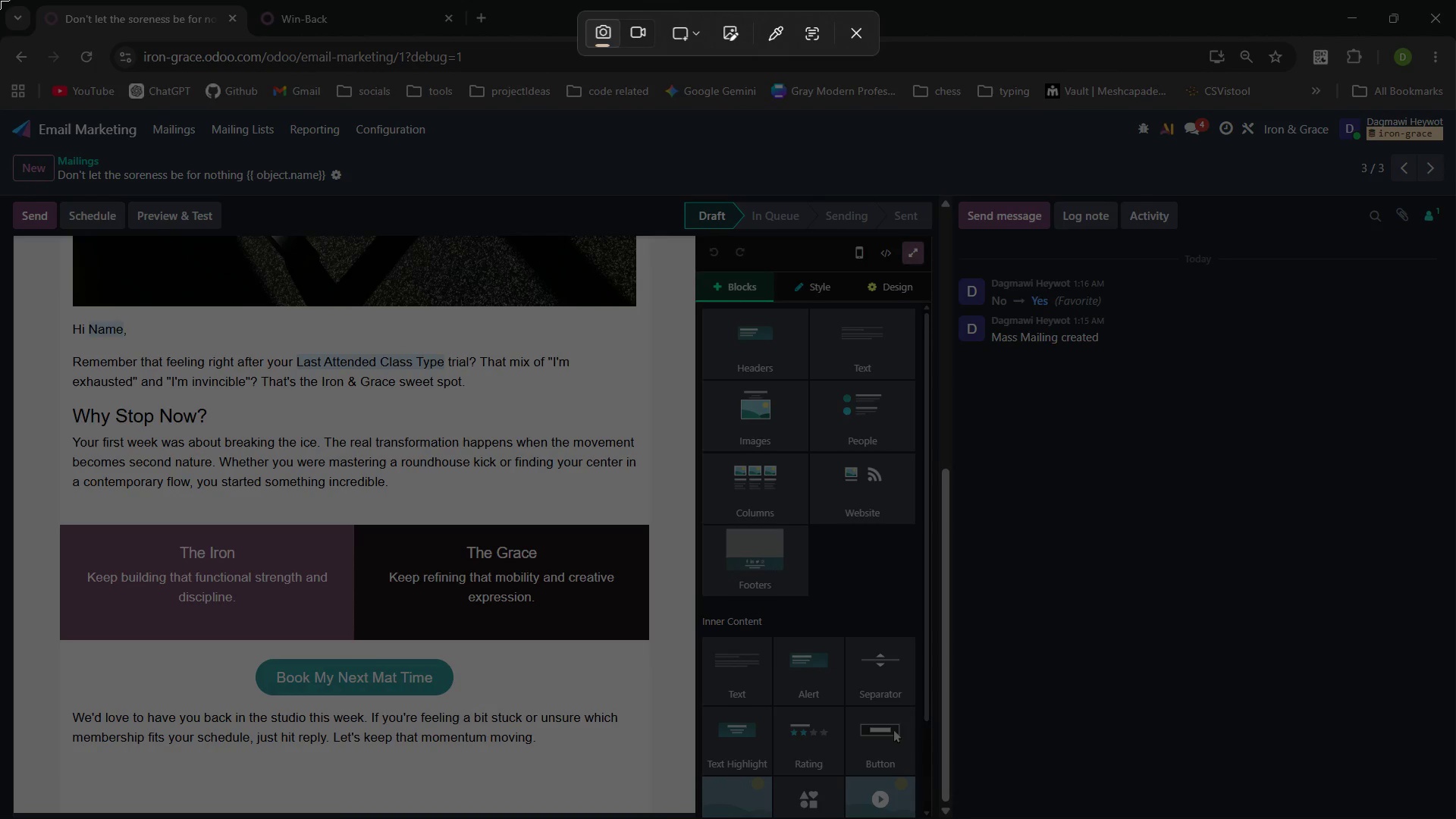 
left_click_drag(start_coordinate=[0, 0], to_coordinate=[1455, 818])
 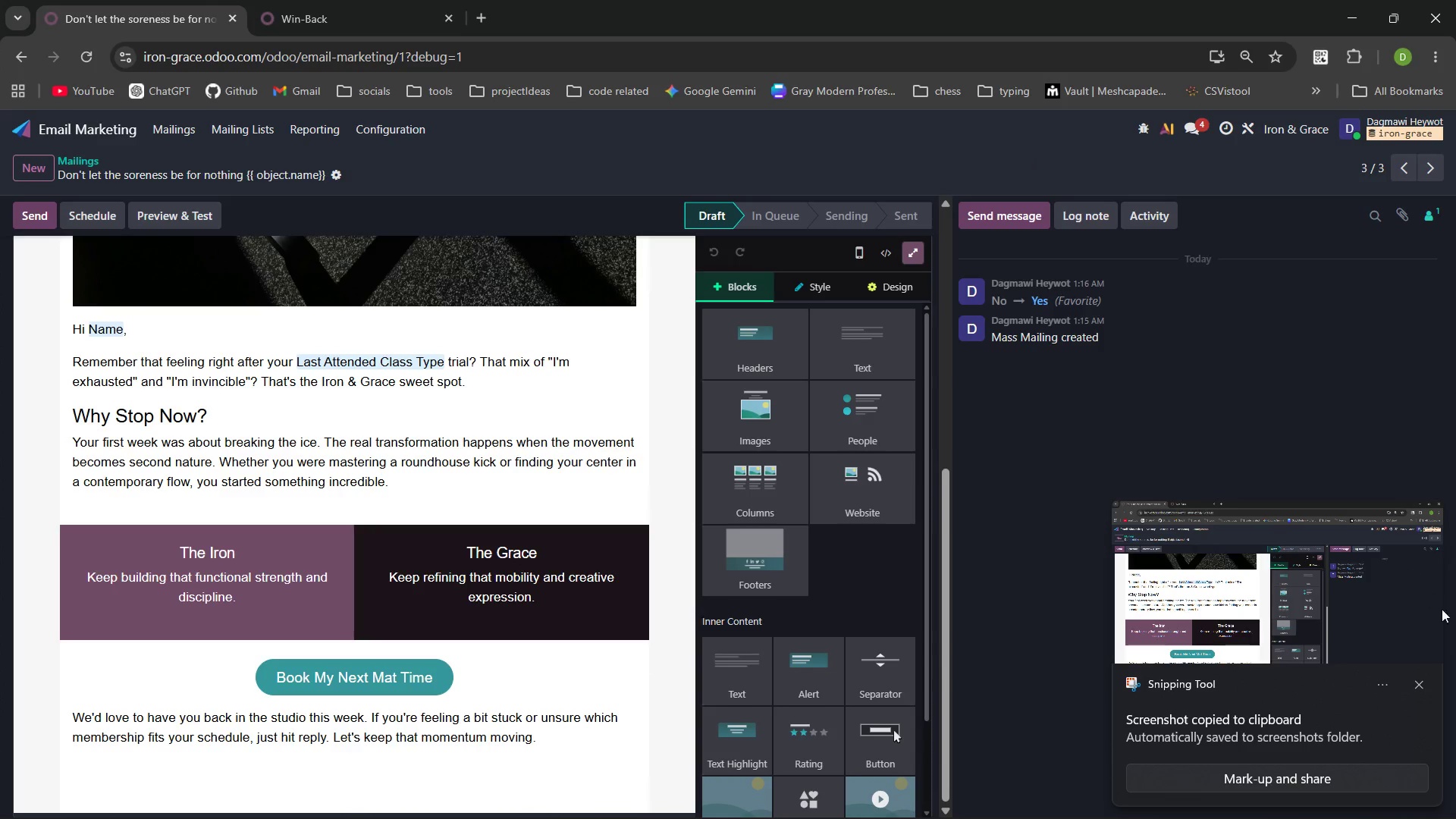 
left_click([1414, 679])
 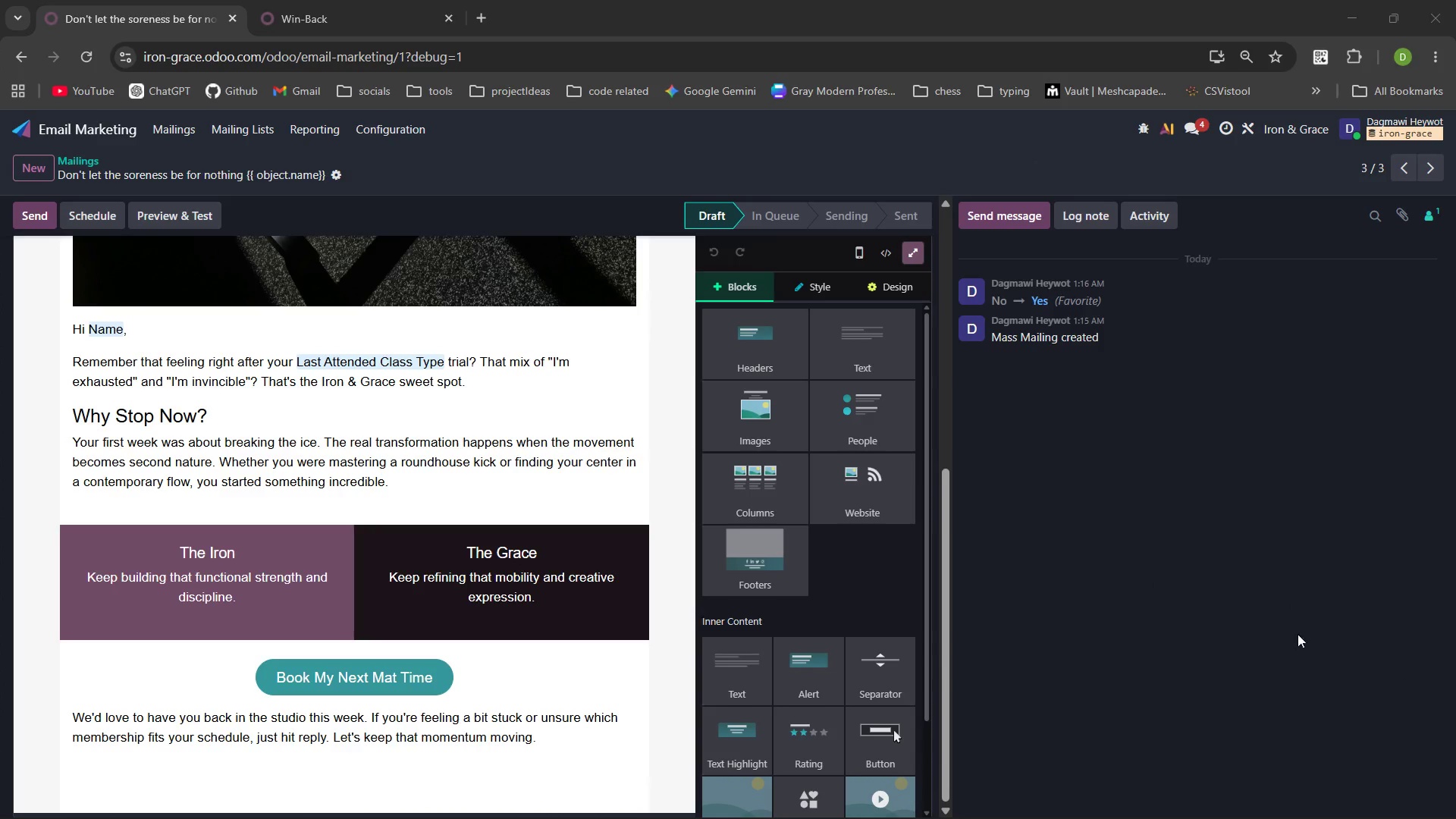 
mouse_move([1125, 472])
 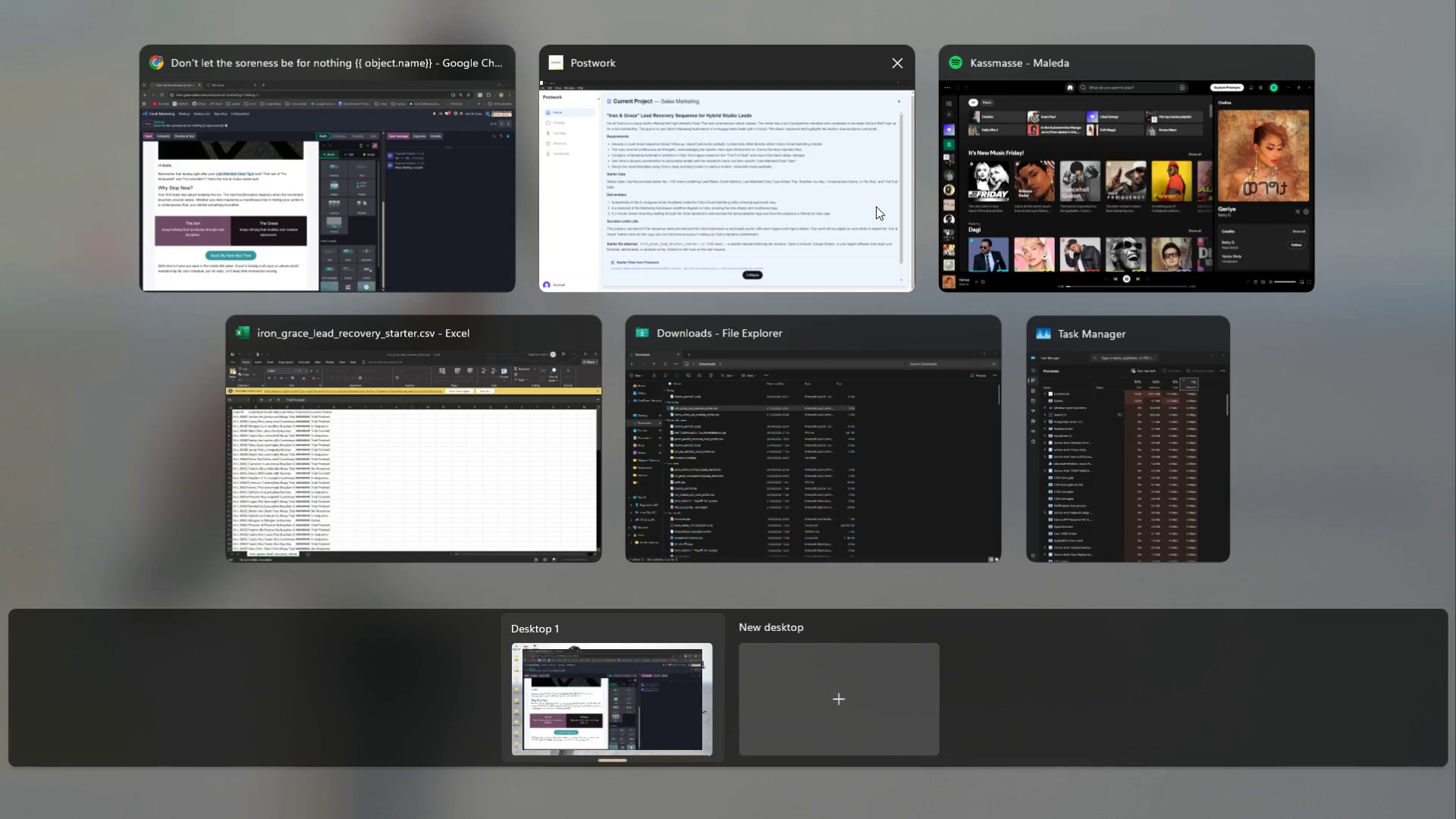 
left_click([876, 206])